 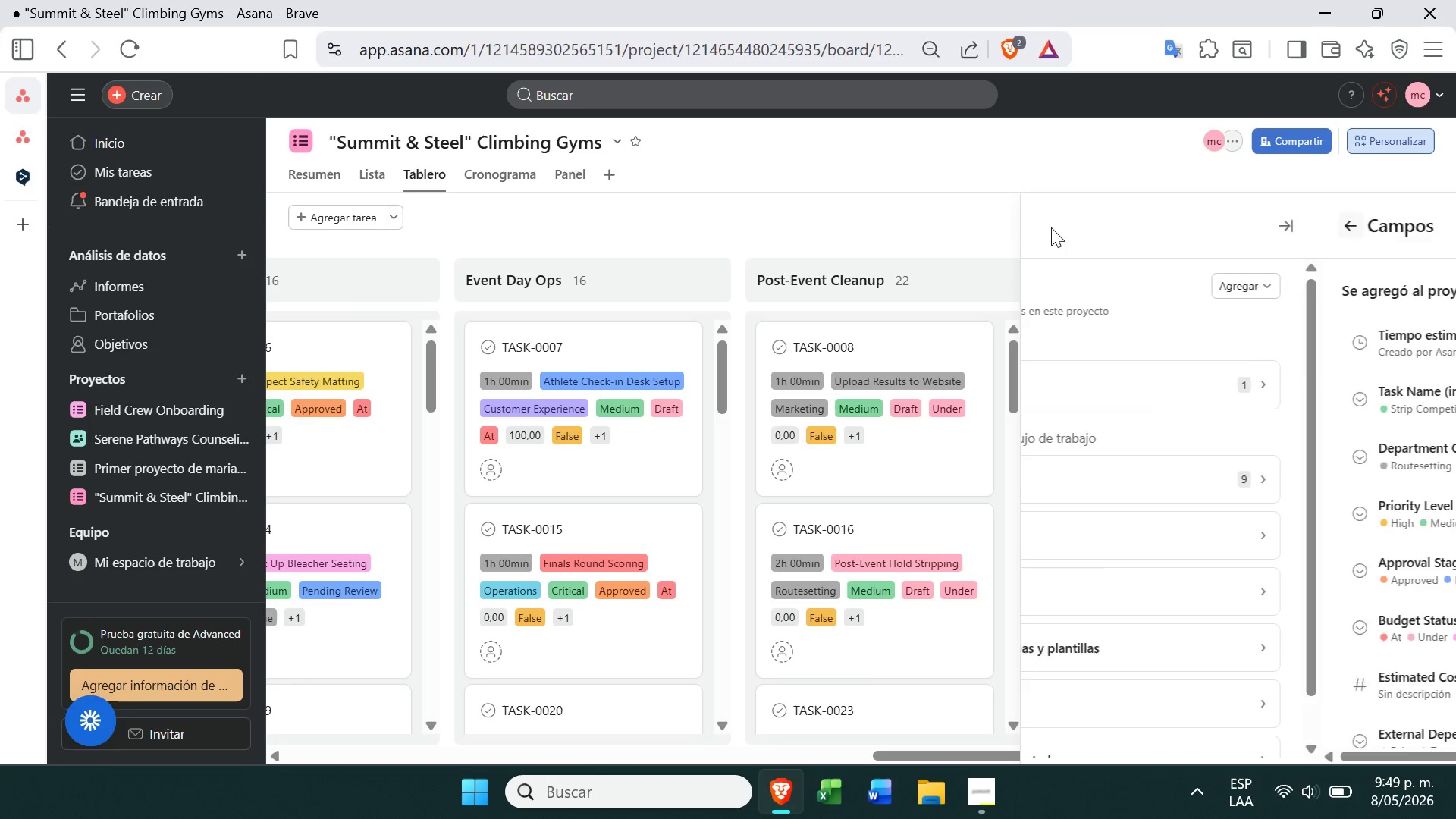 
left_click([15, 130])
 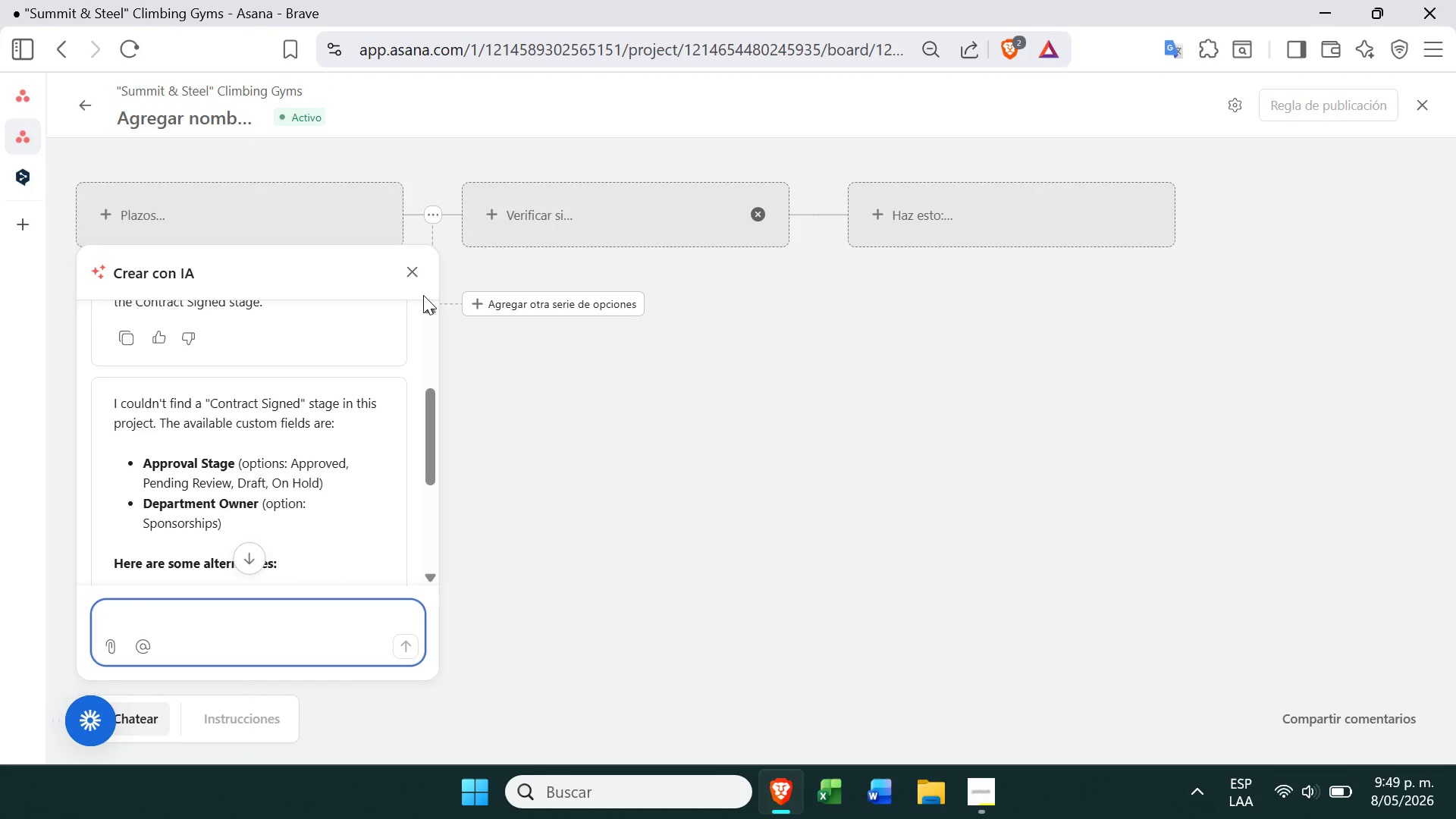 
left_click([406, 281])
 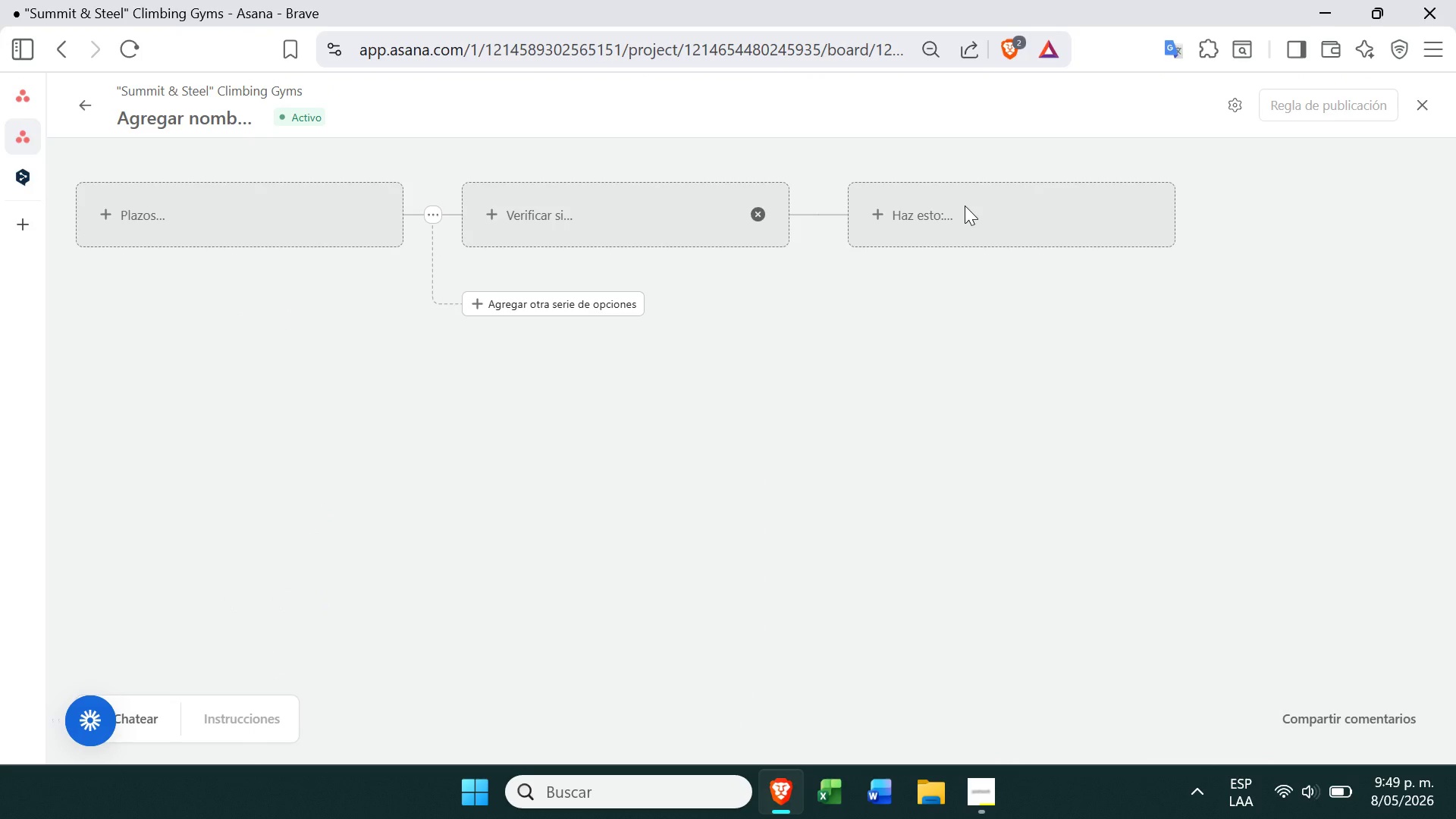 
left_click([80, 106])
 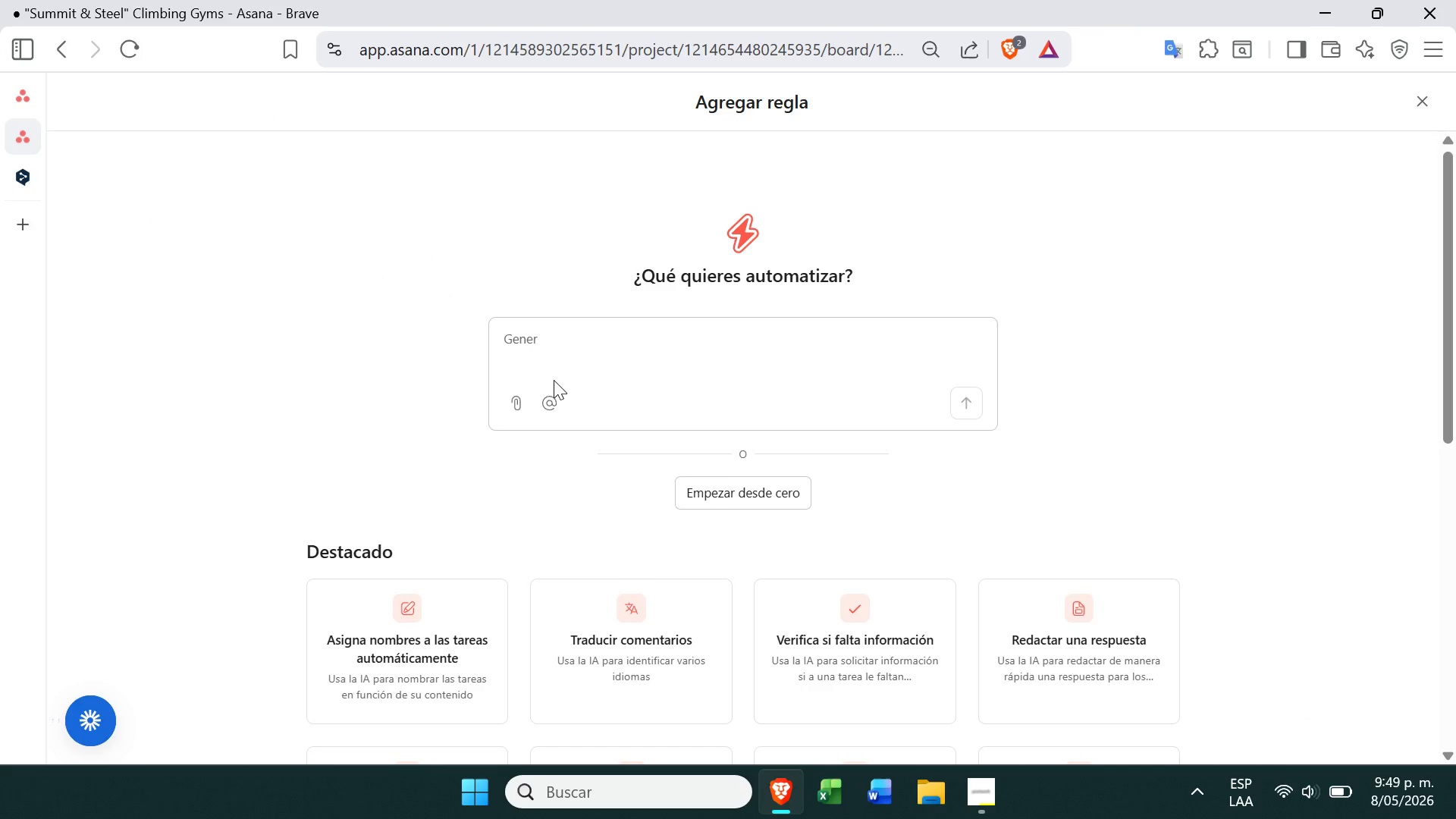 
left_click([604, 337])
 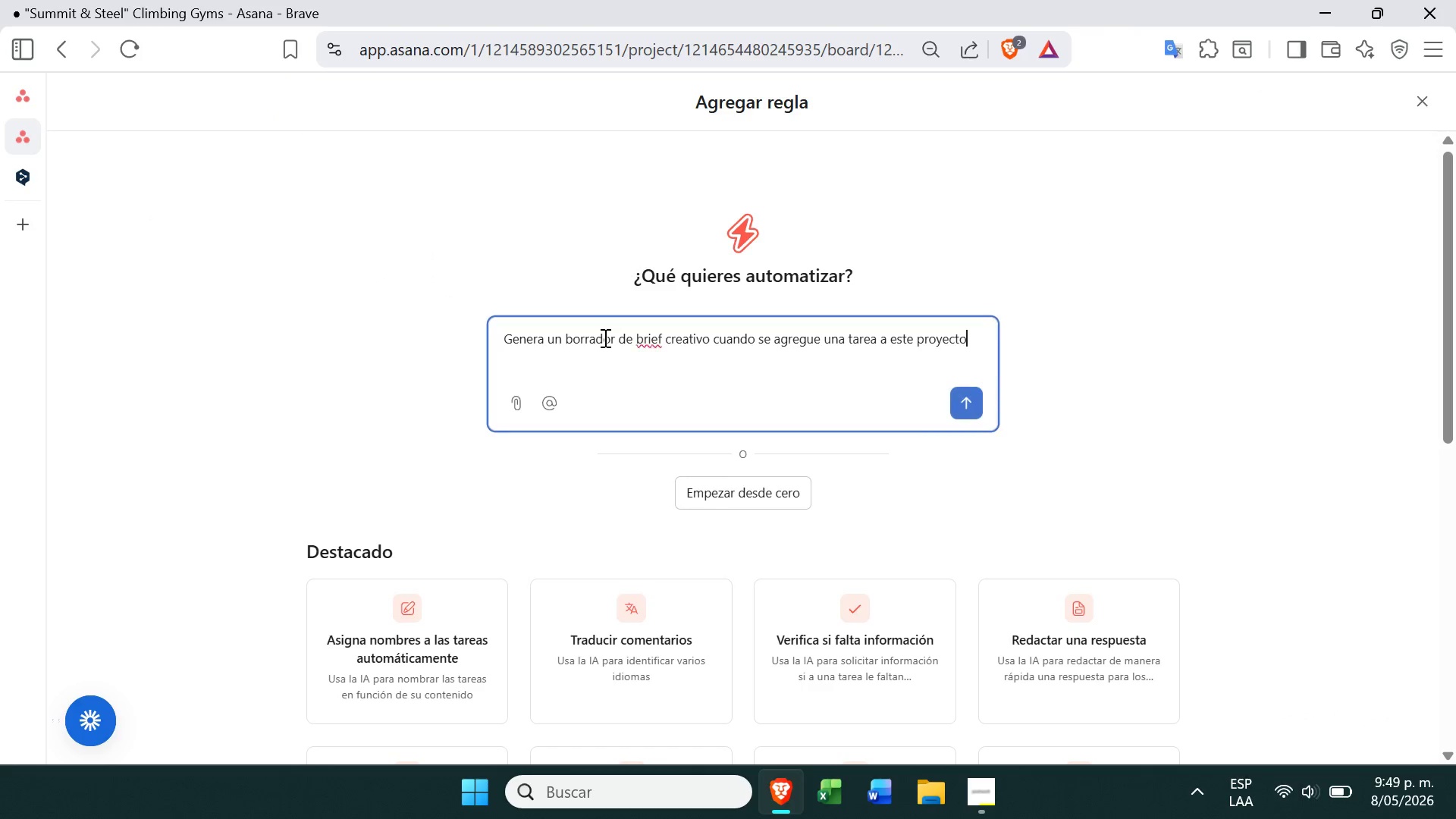 
double_click([604, 337])
 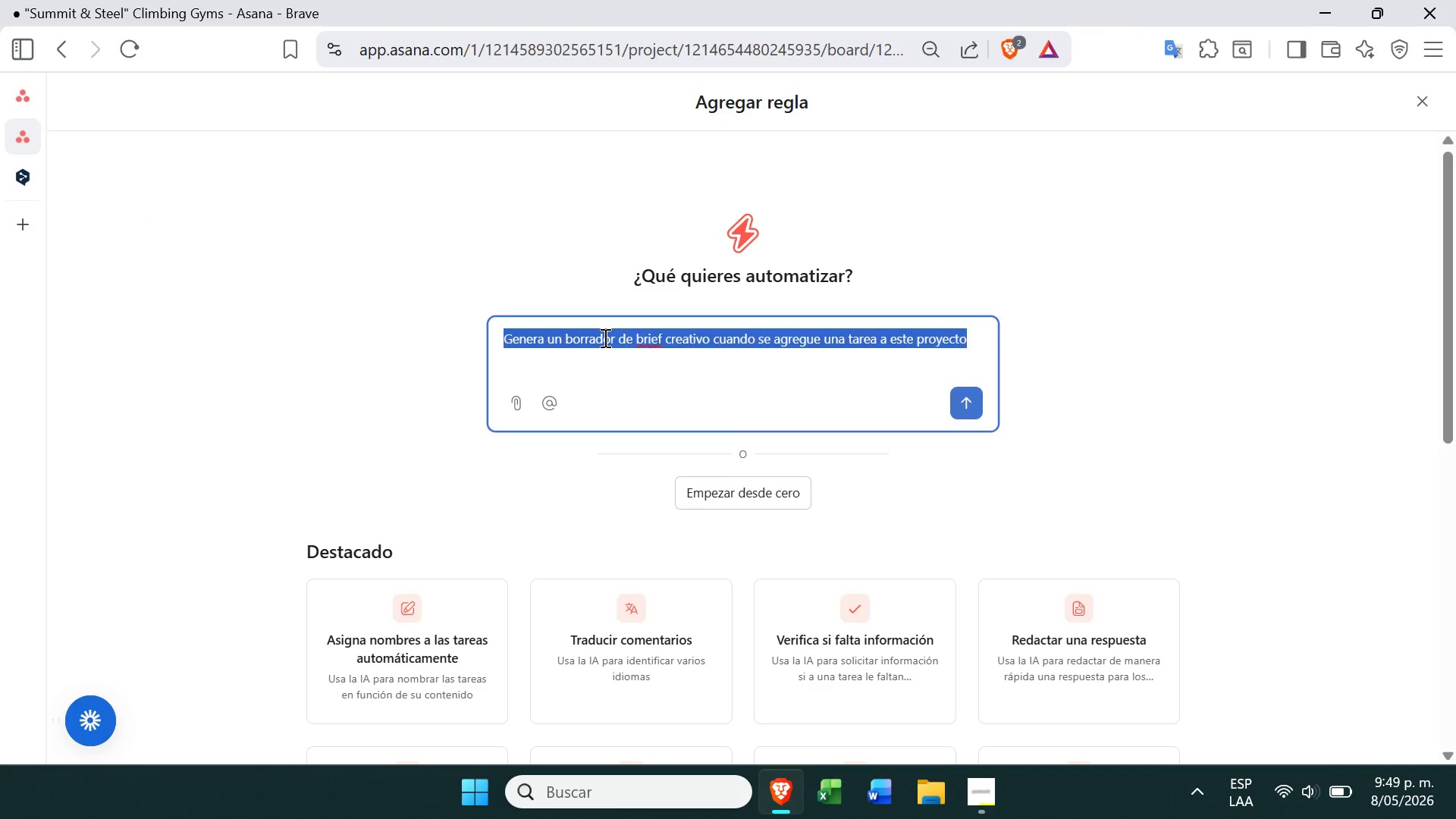 
triple_click([604, 337])
 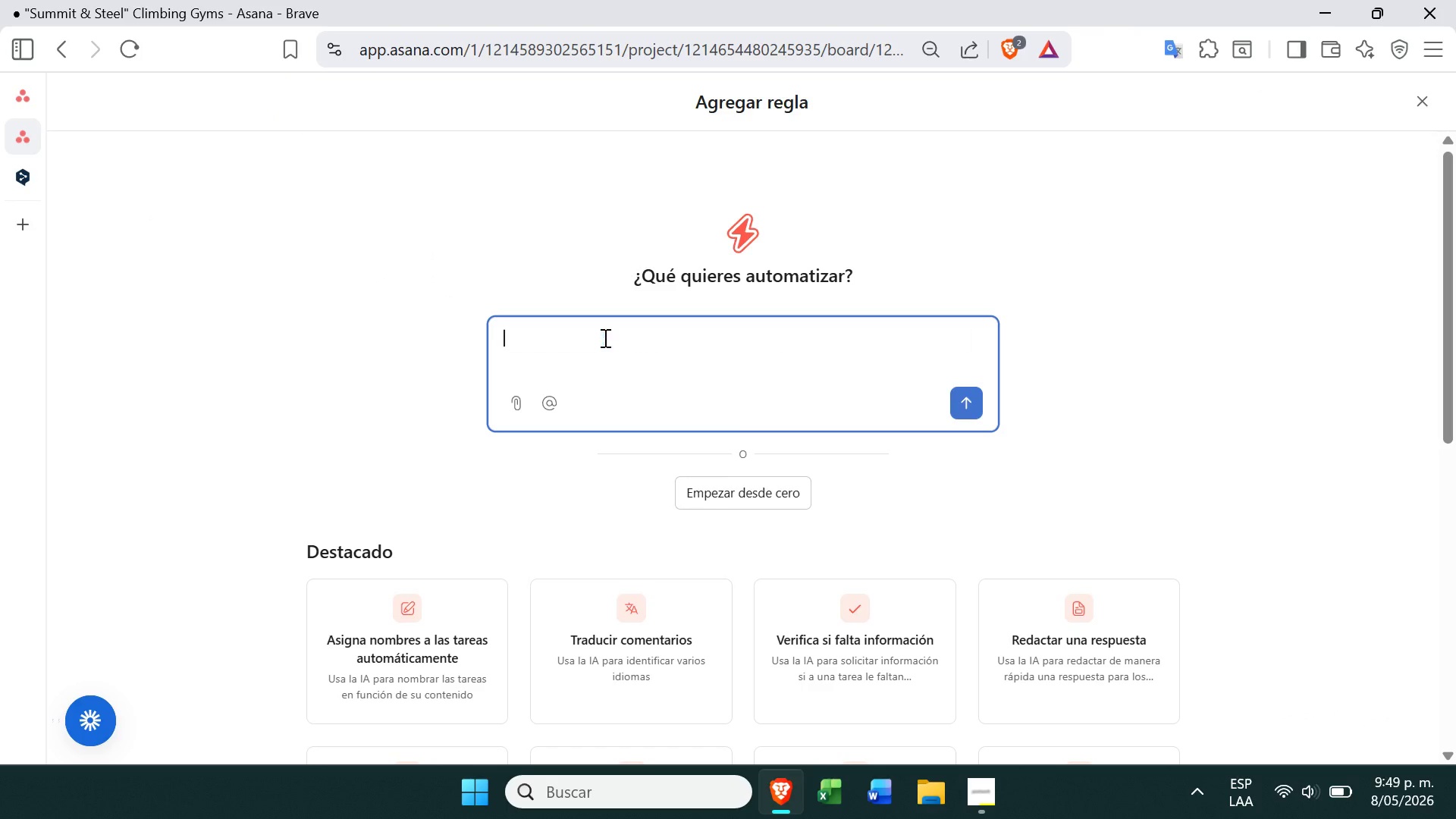 
key(Backspace)
 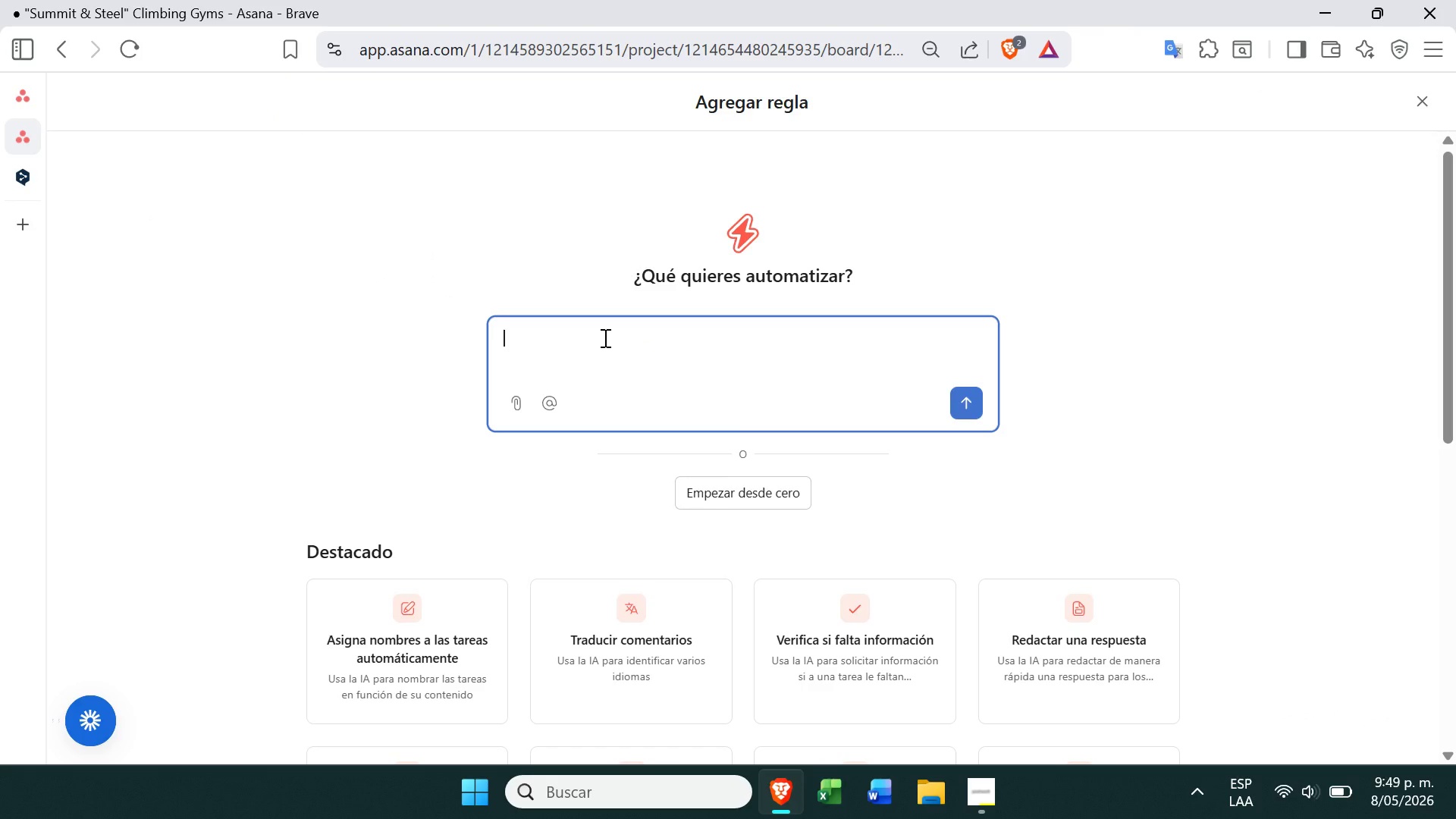 
key(Control+ControlLeft)
 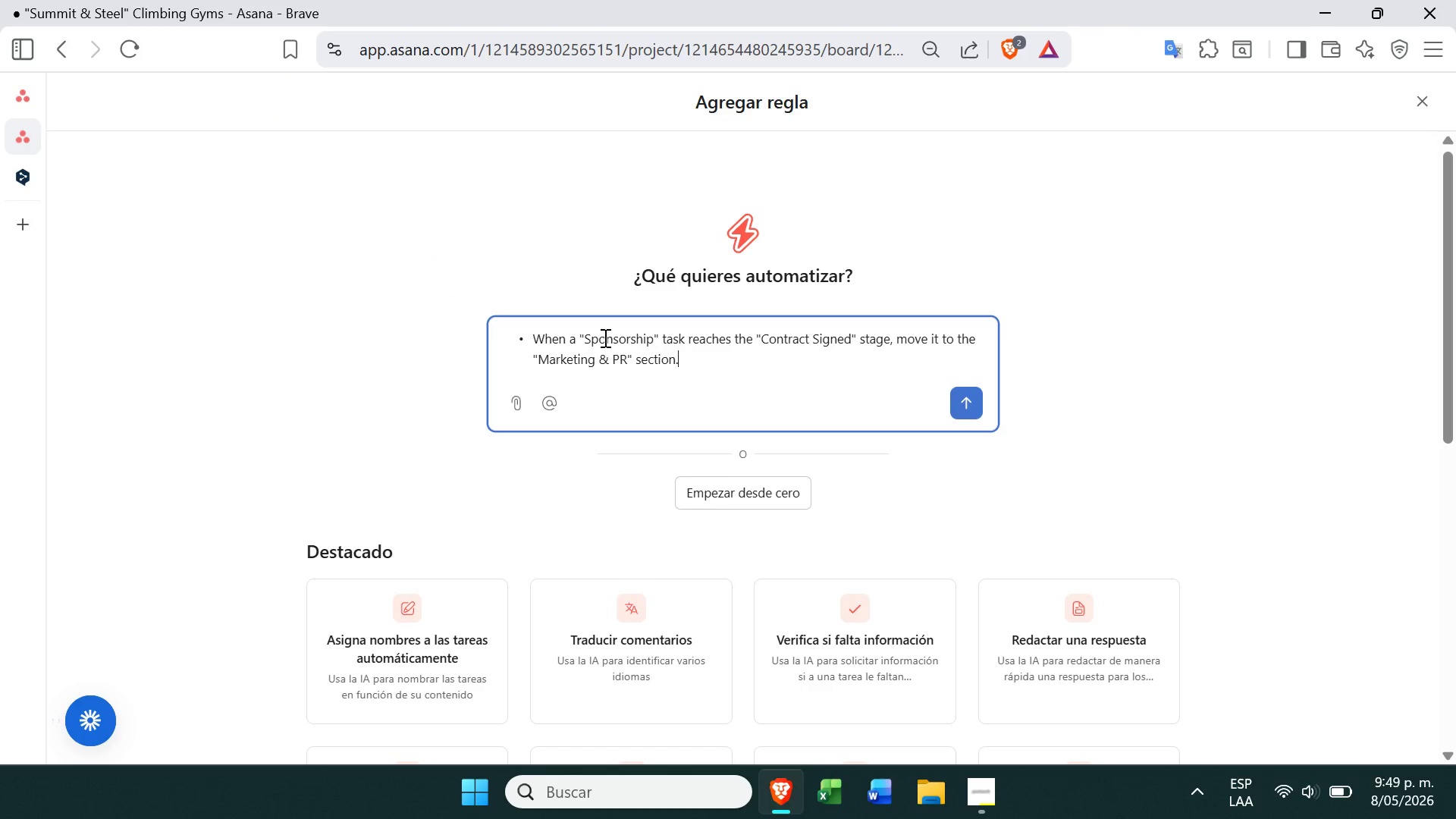 
key(Control+V)
 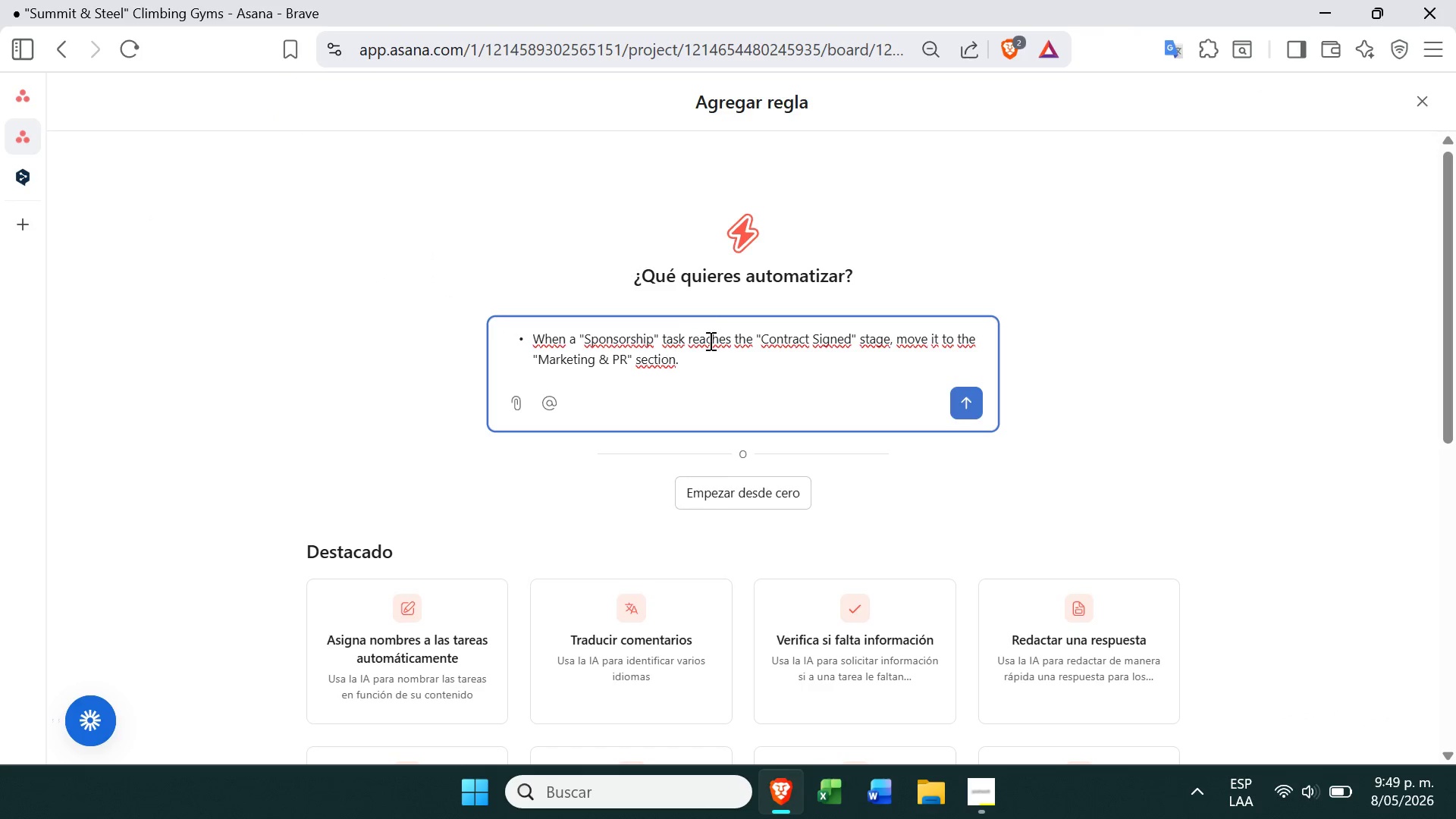 
wait(5.33)
 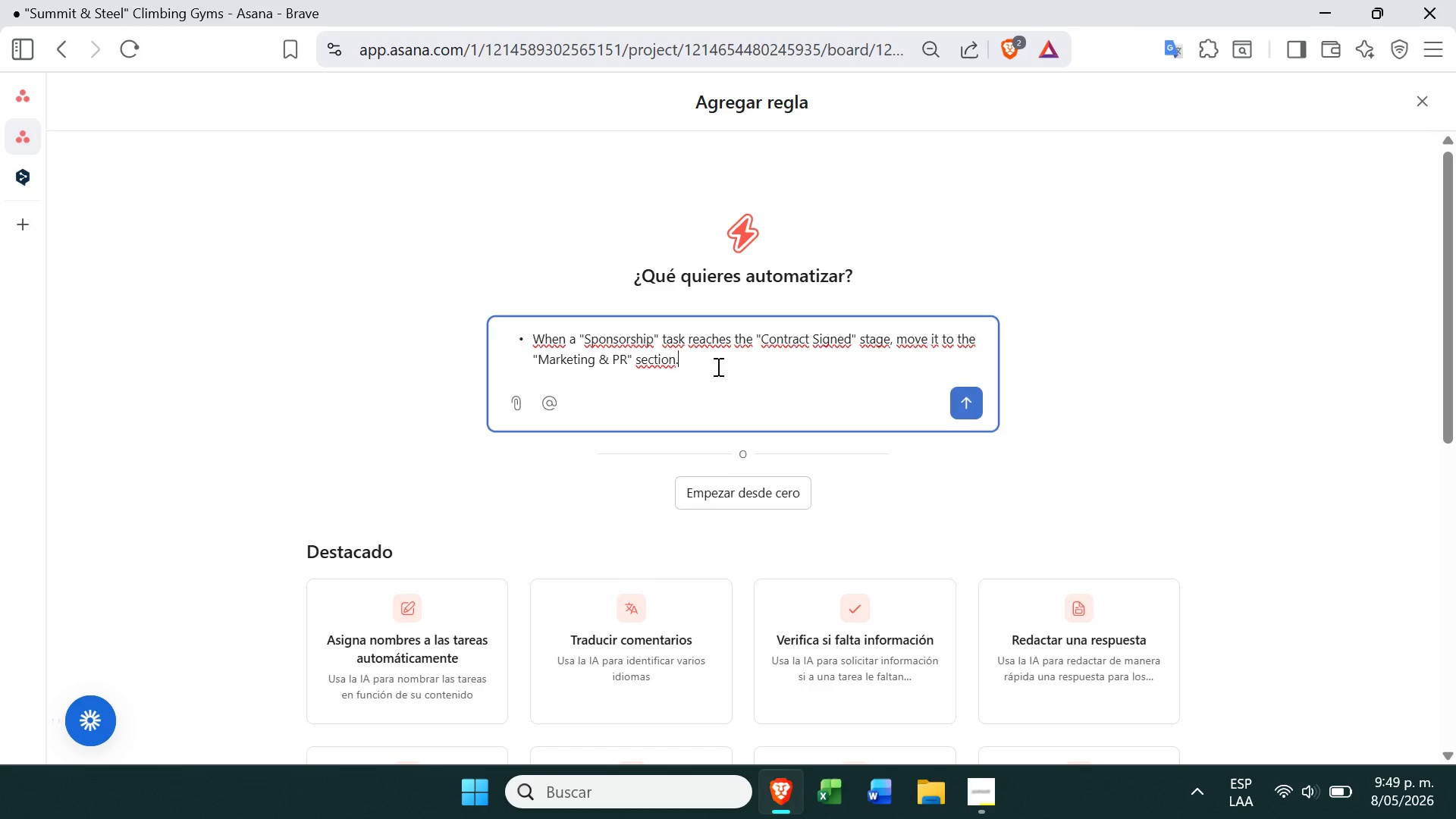 
left_click([850, 339])
 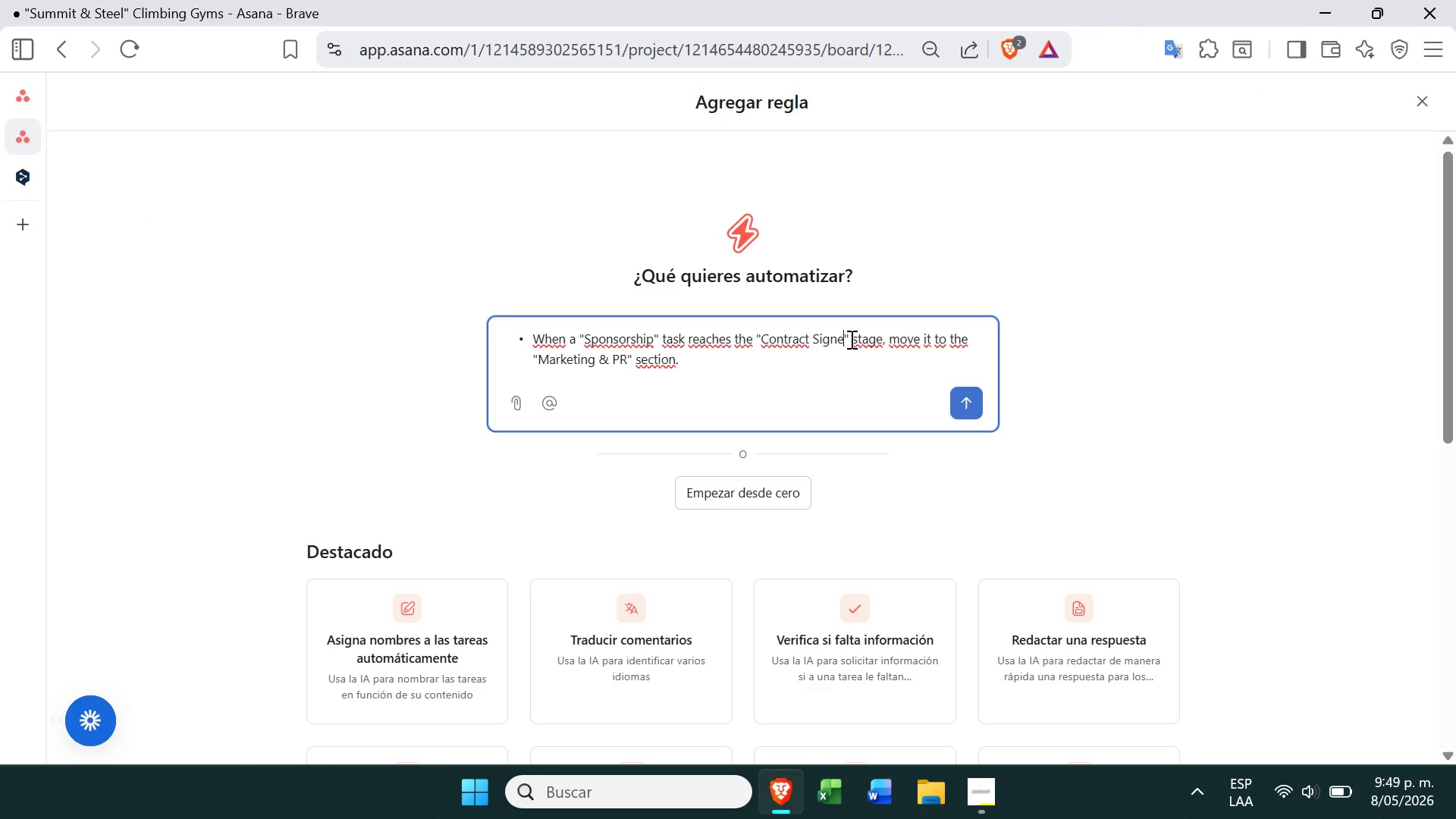 
key(Backspace)
key(Backspace)
key(Backspace)
key(Backspace)
key(Backspace)
key(Backspace)
key(Backspace)
key(Backspace)
key(Backspace)
key(Backspace)
key(Backspace)
key(Backspace)
key(Backspace)
key(Backspace)
key(Backspace)
type(Aproved)
 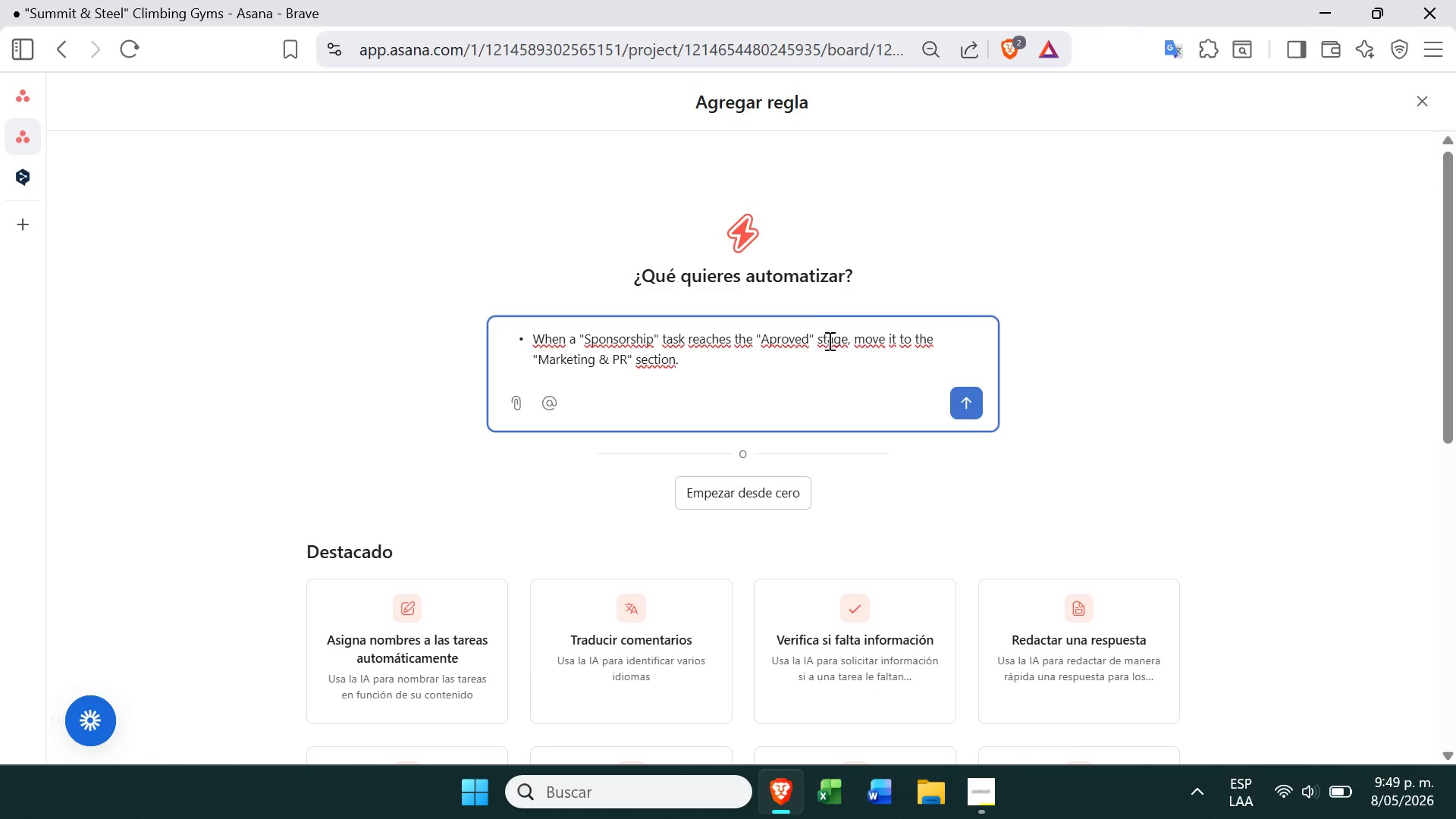 
left_click([967, 393])
 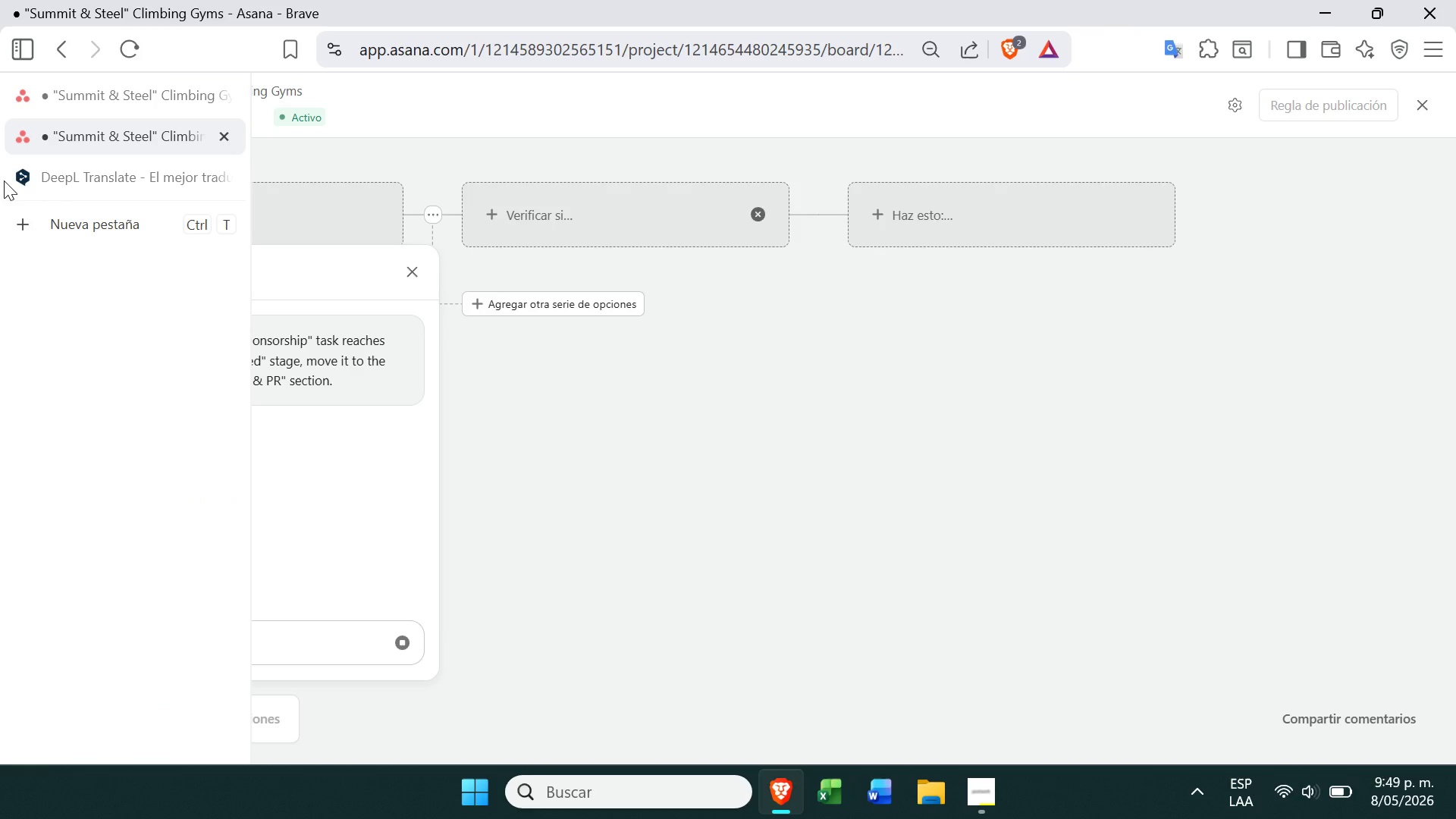 
left_click([63, 89])
 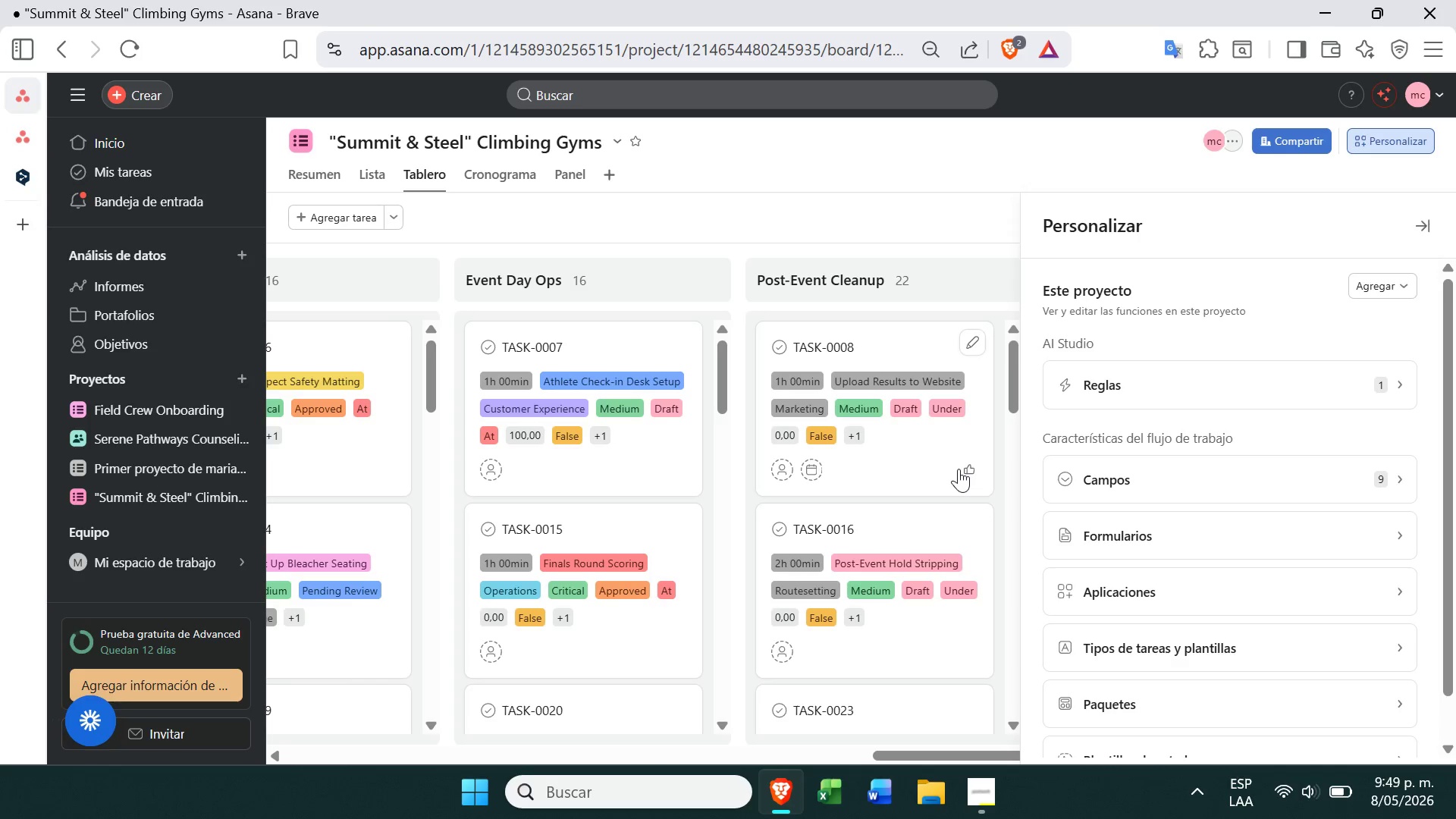 
left_click([1160, 475])
 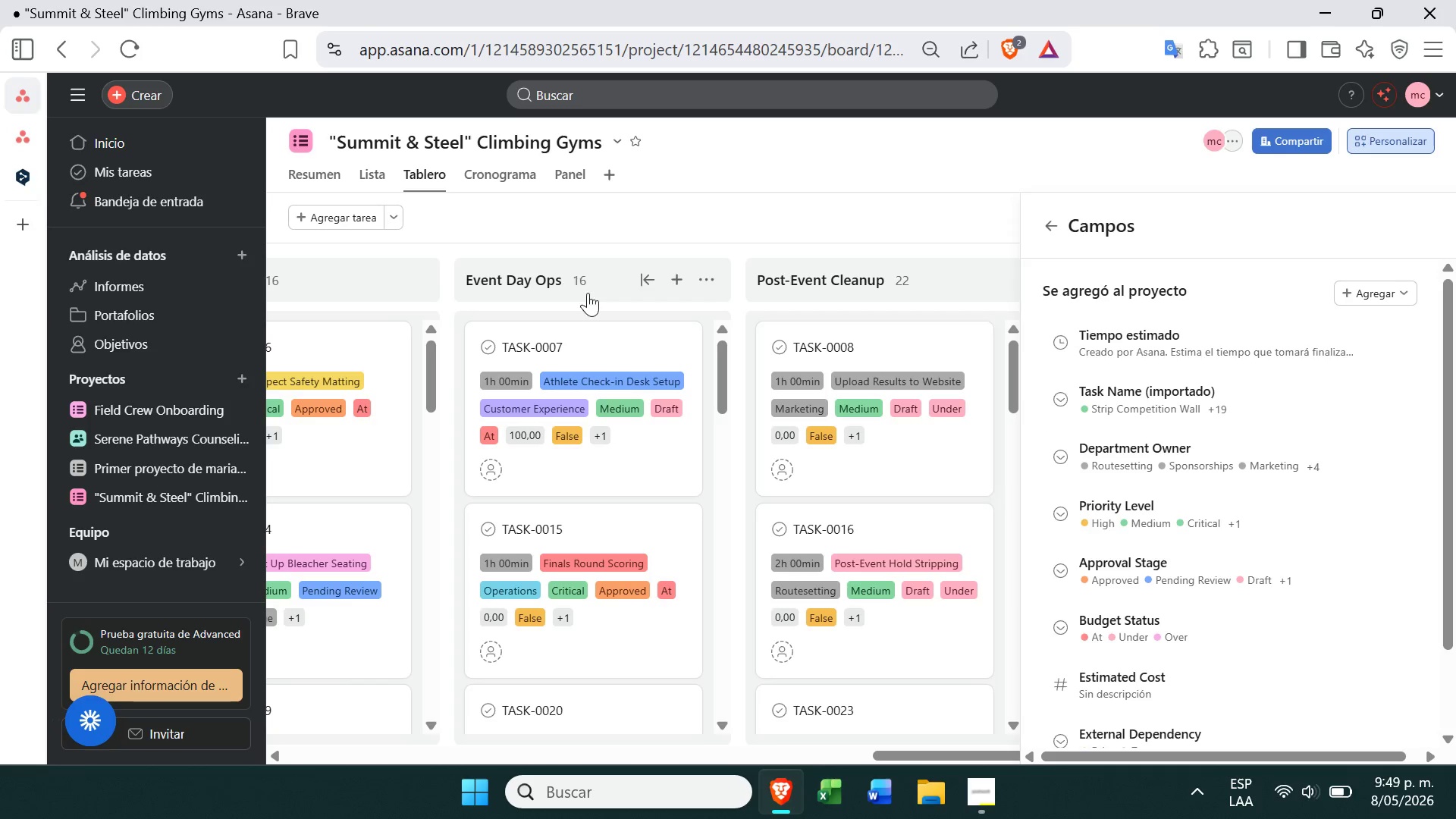 
left_click([67, 135])
 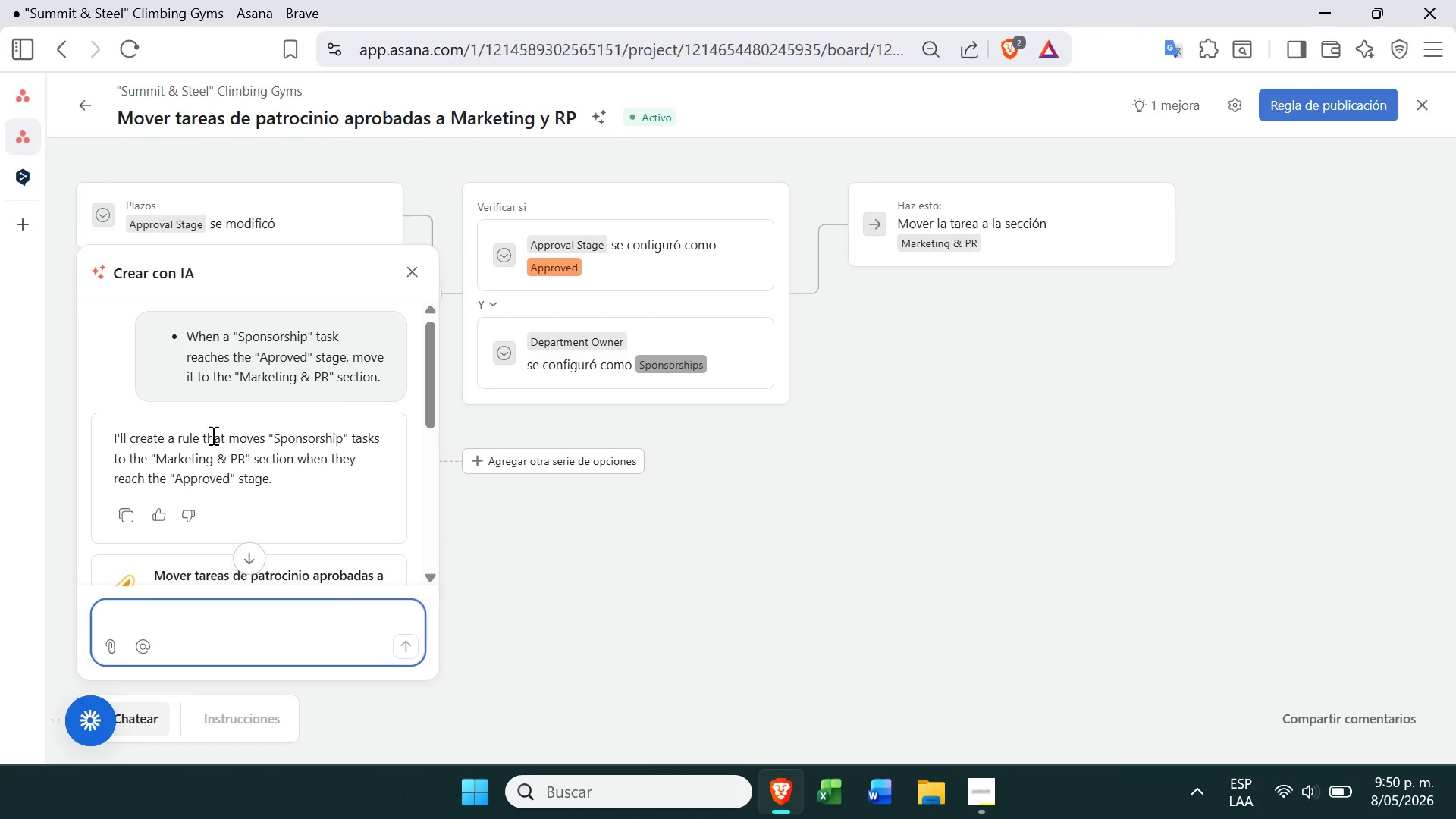 
wait(35.67)
 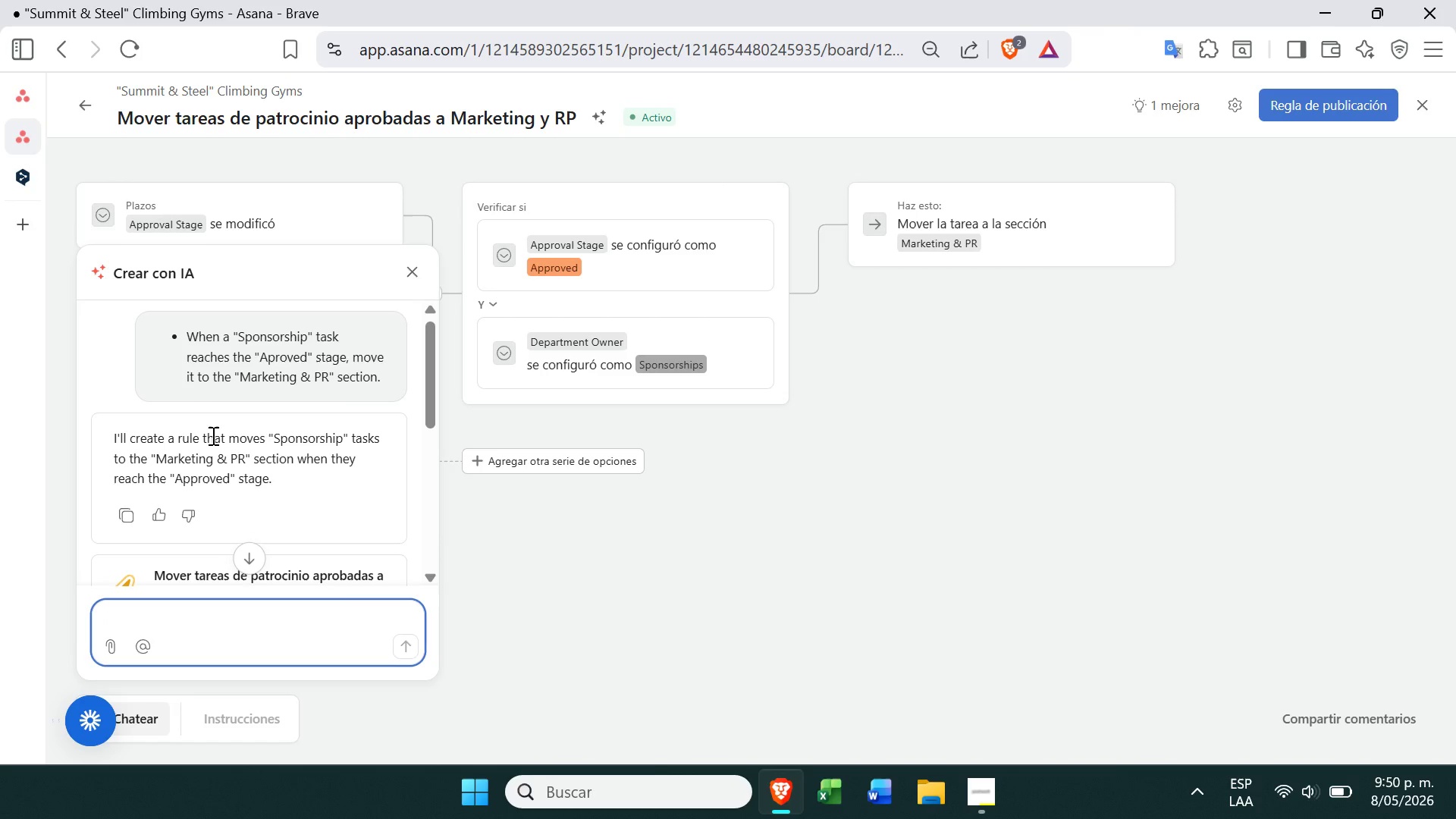 
left_click([714, 650])
 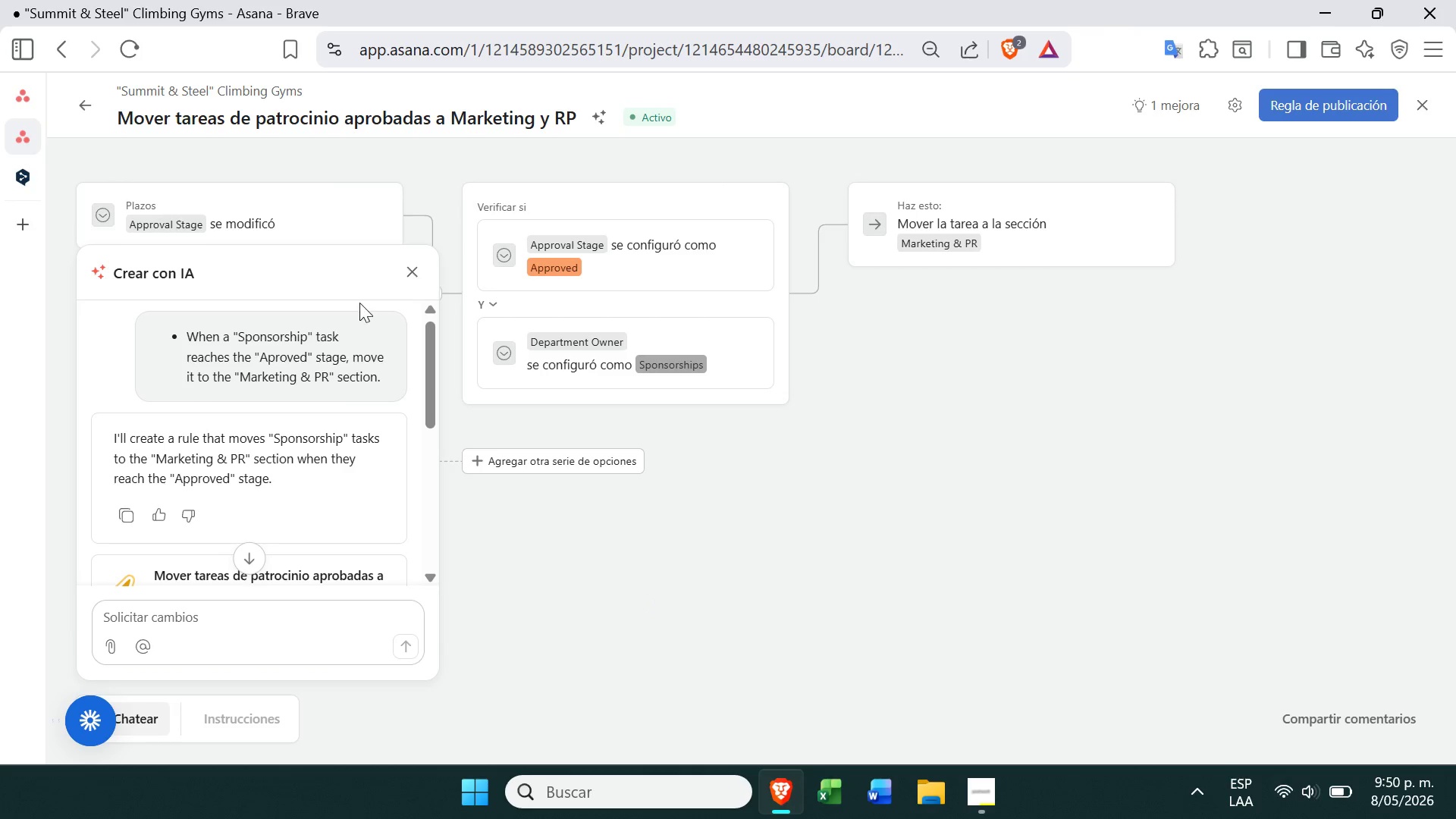 
left_click([424, 272])
 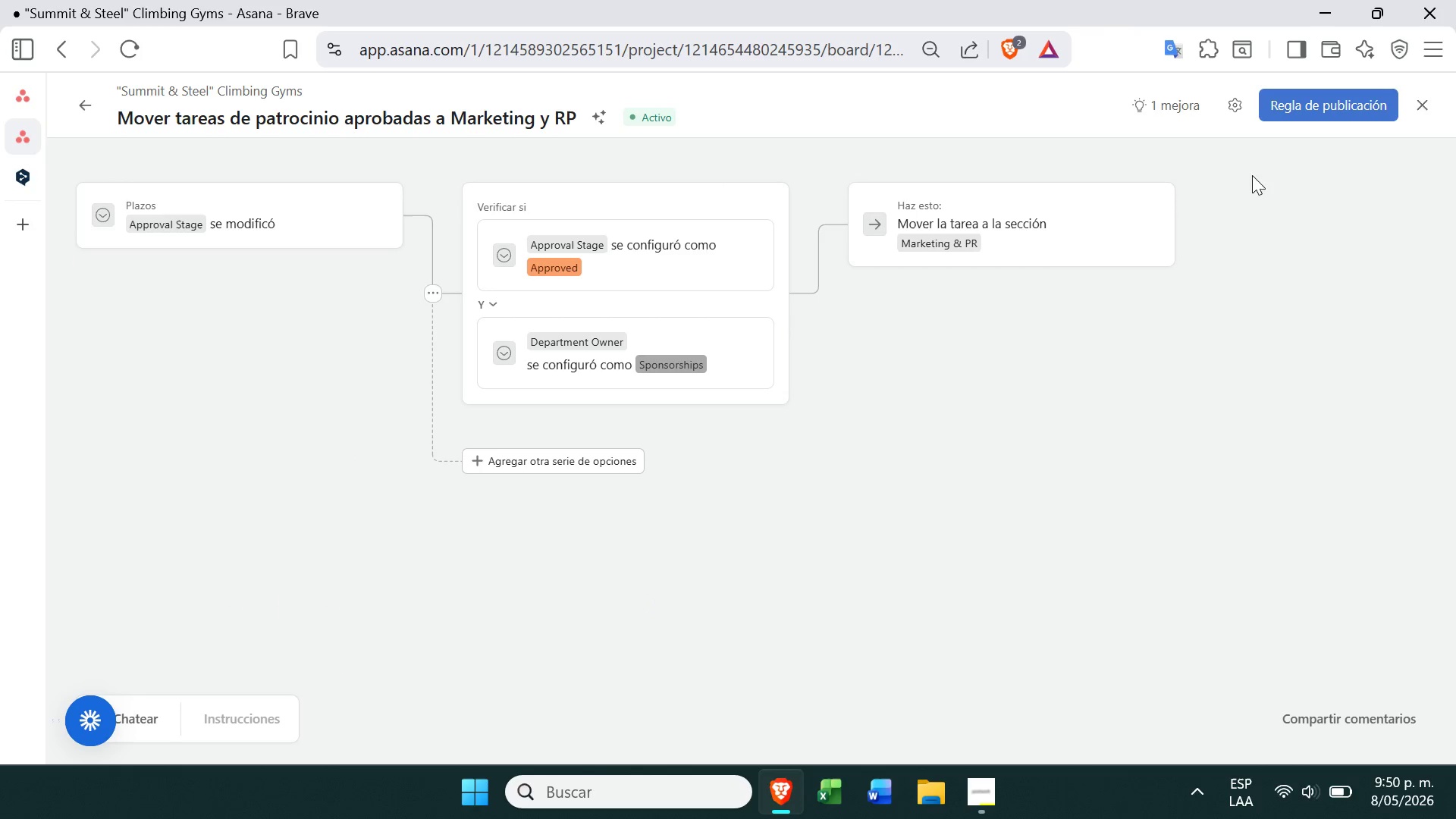 
left_click([1326, 117])
 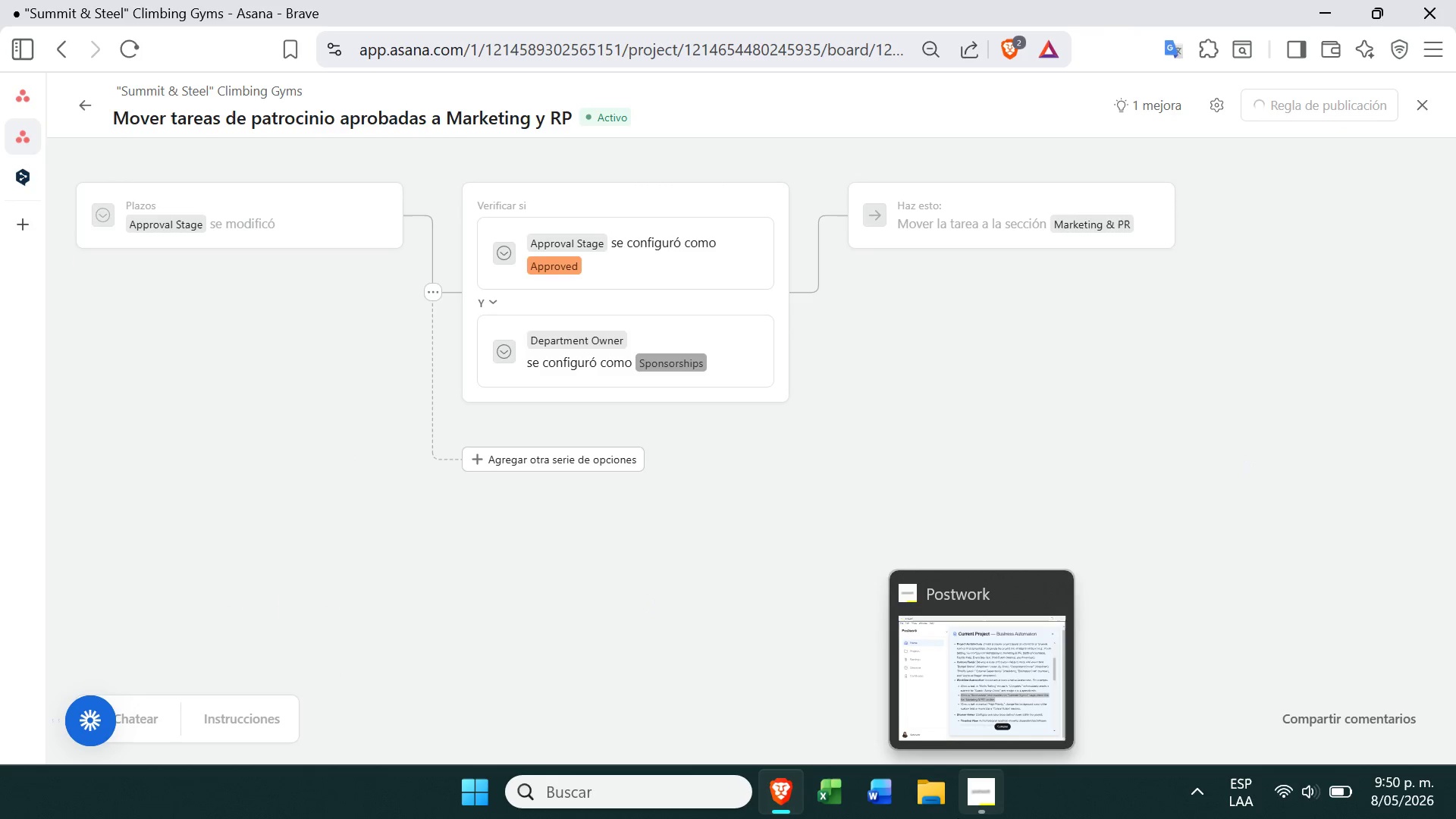 
left_click([982, 805])